 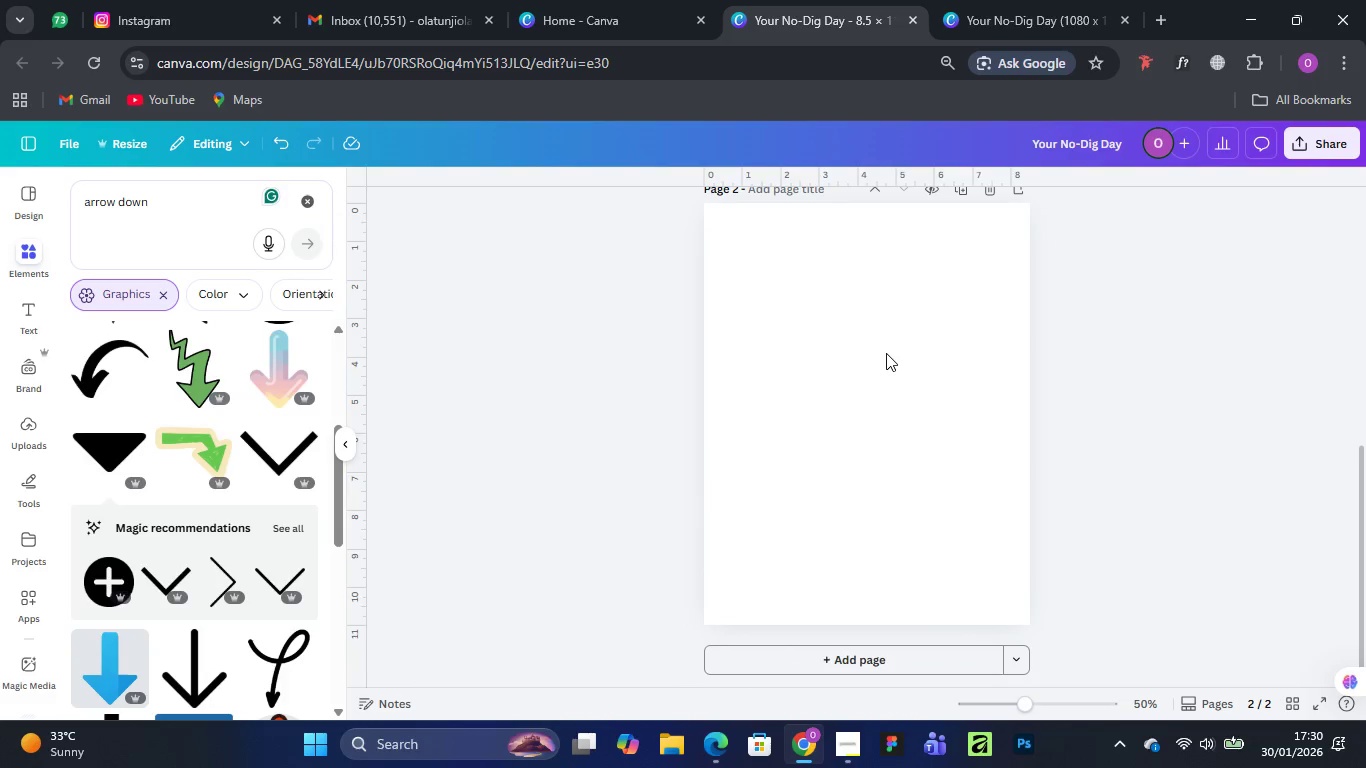 
scroll: coordinate [900, 382], scroll_direction: up, amount: 2.0
 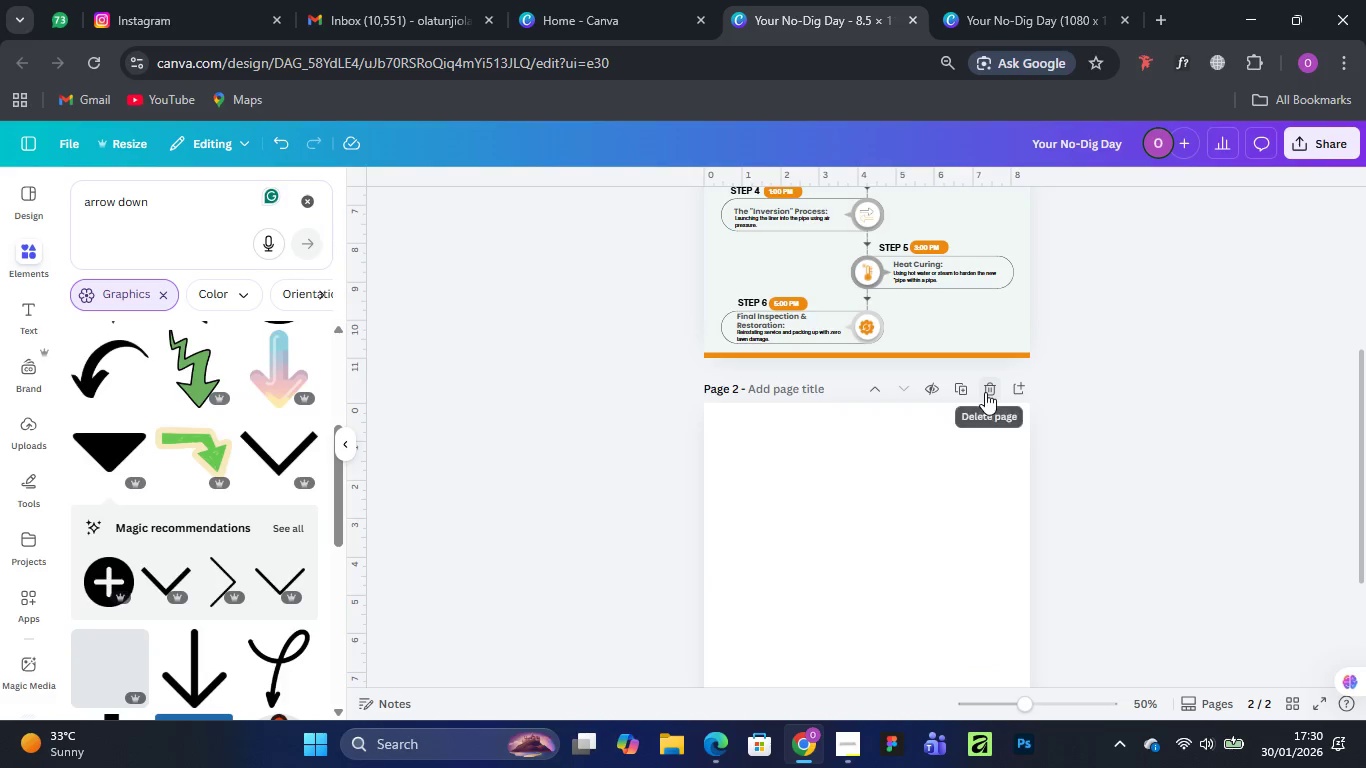 
left_click([985, 392])
 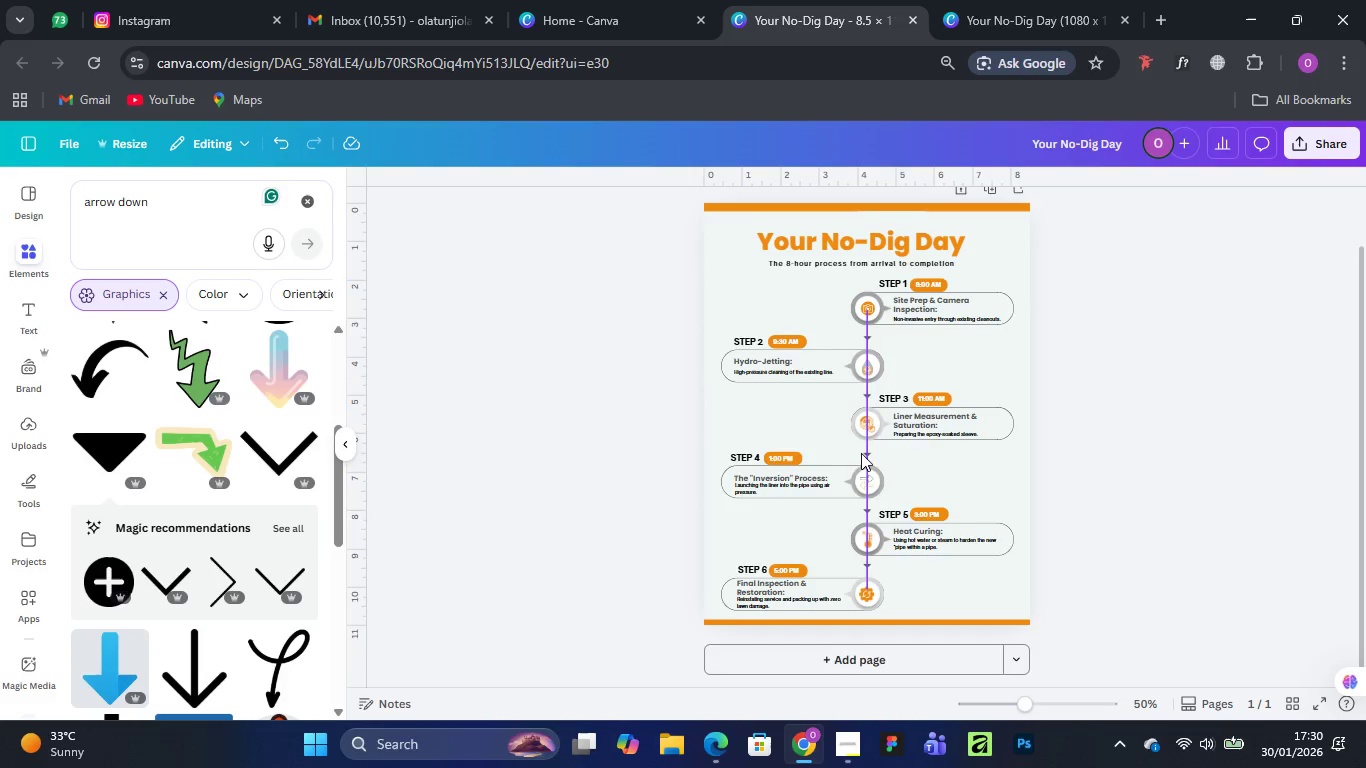 
scroll: coordinate [860, 442], scroll_direction: up, amount: 1.0
 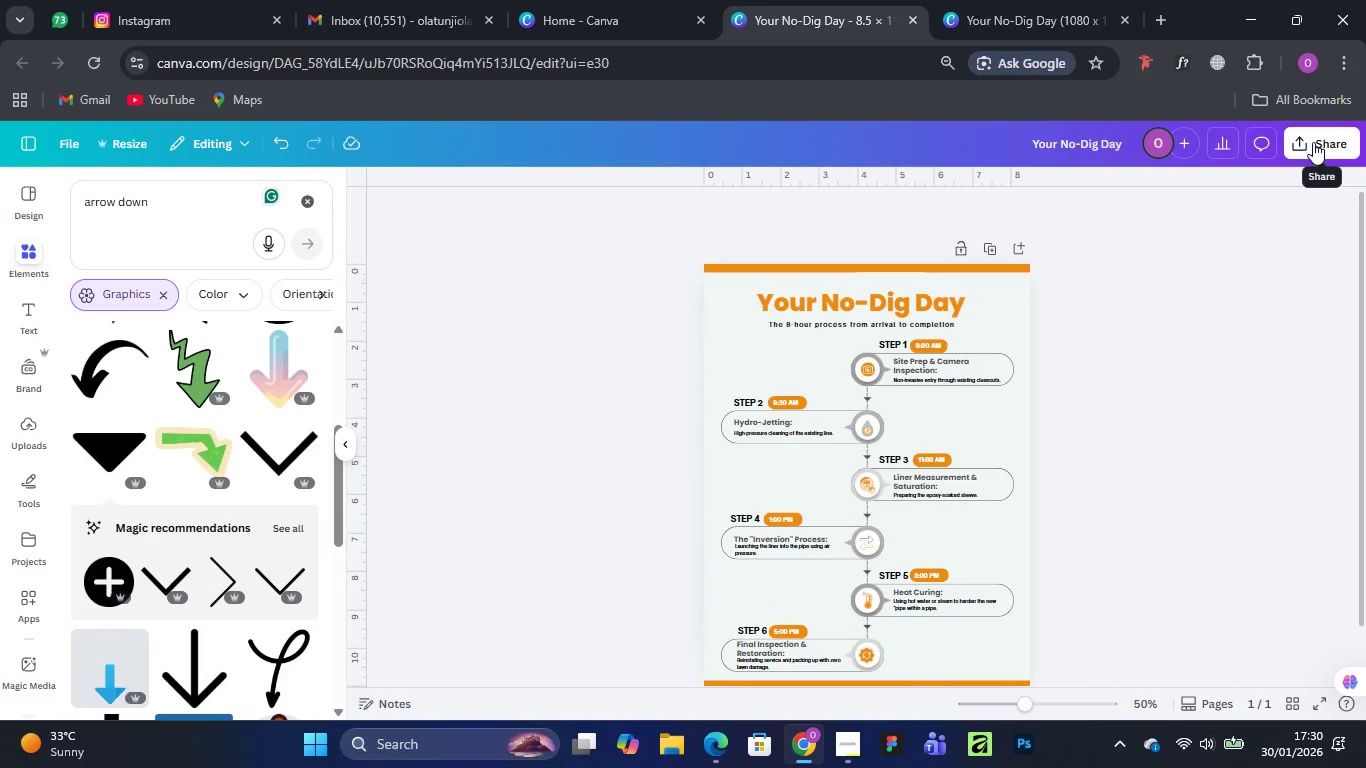 
left_click([1313, 142])
 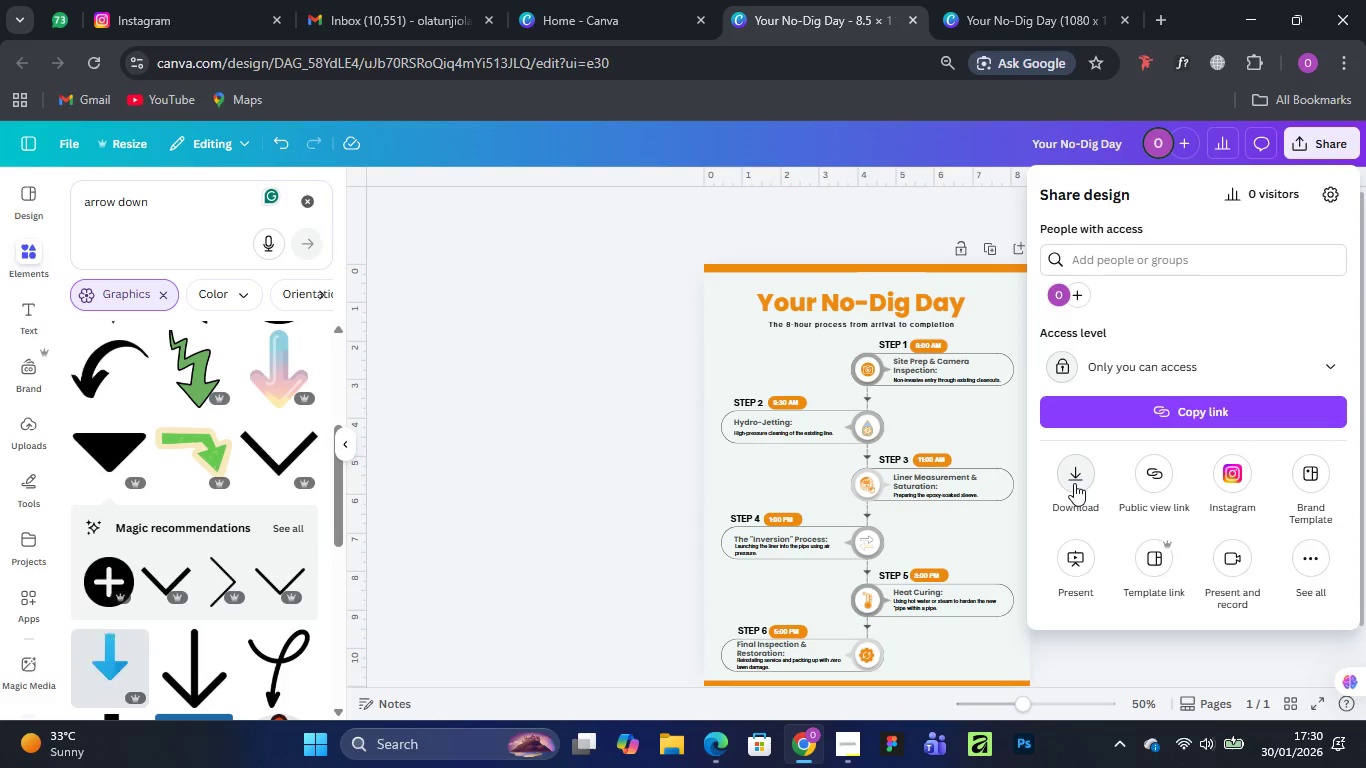 
left_click([1074, 480])
 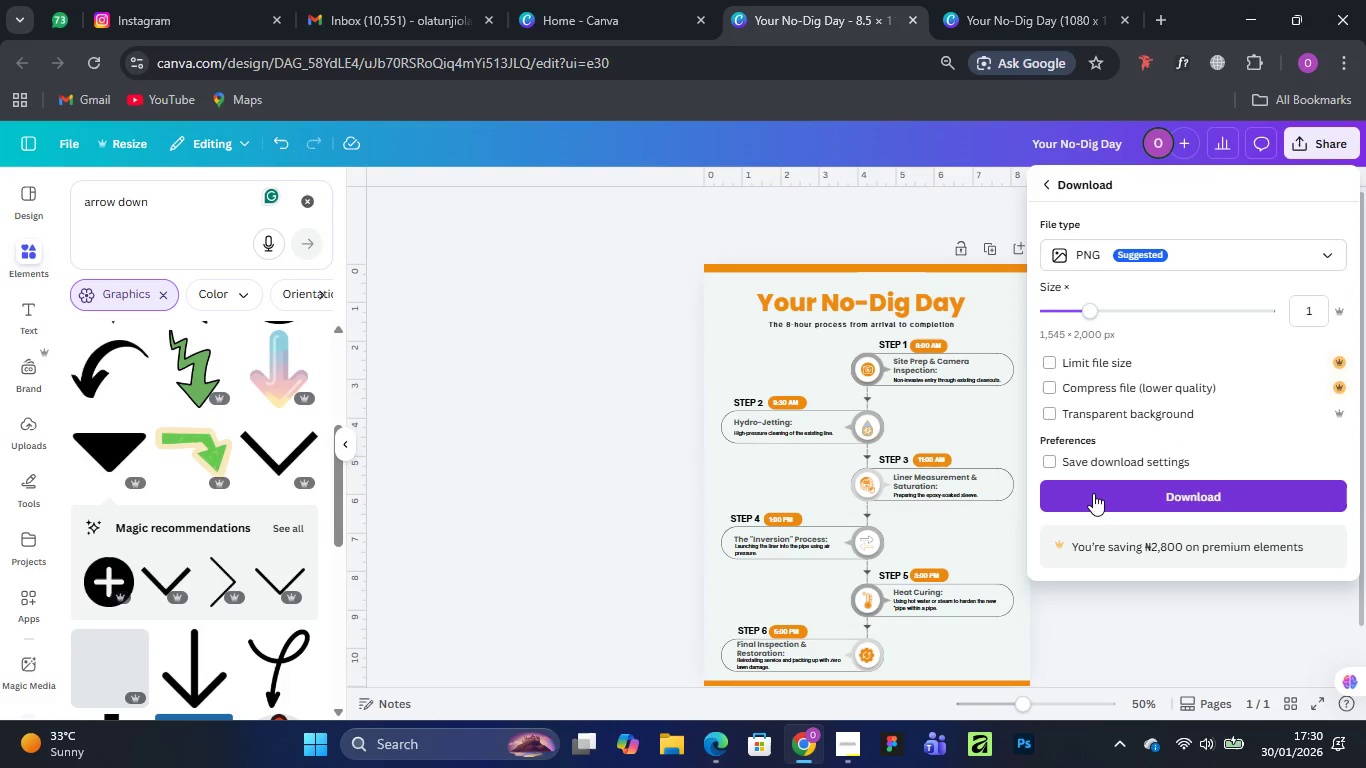 